 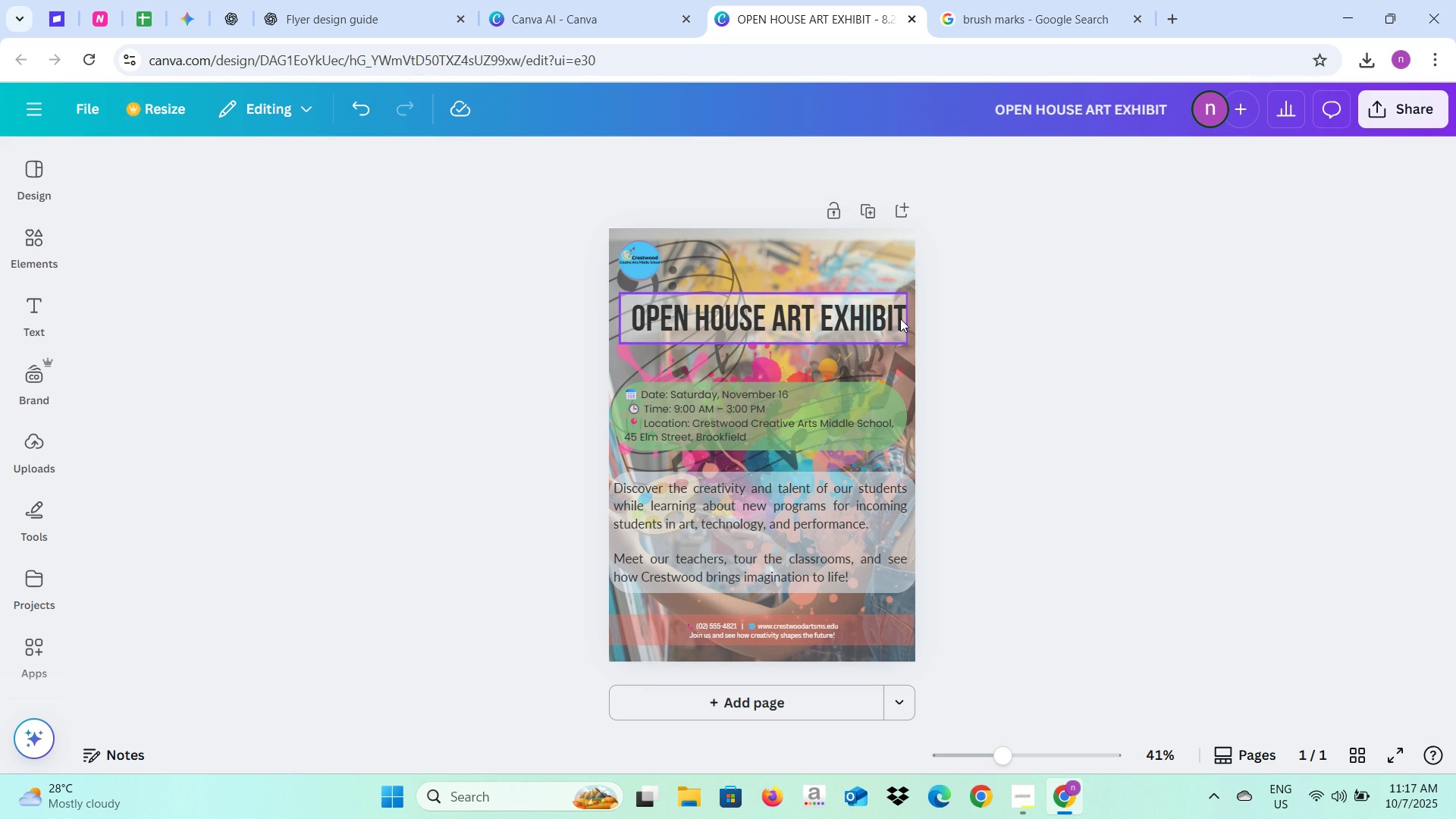 
left_click([942, 572])
 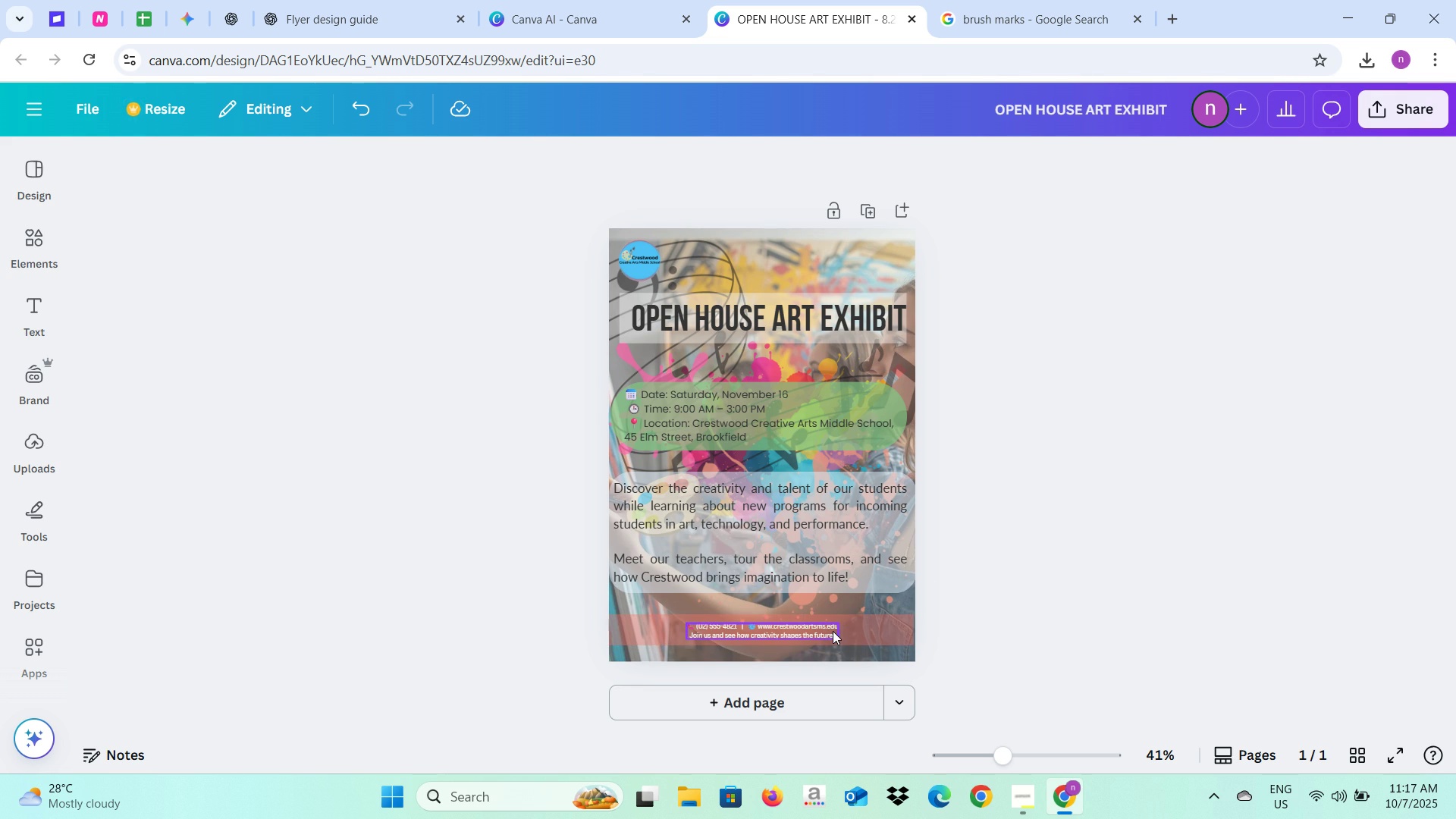 
left_click([832, 631])
 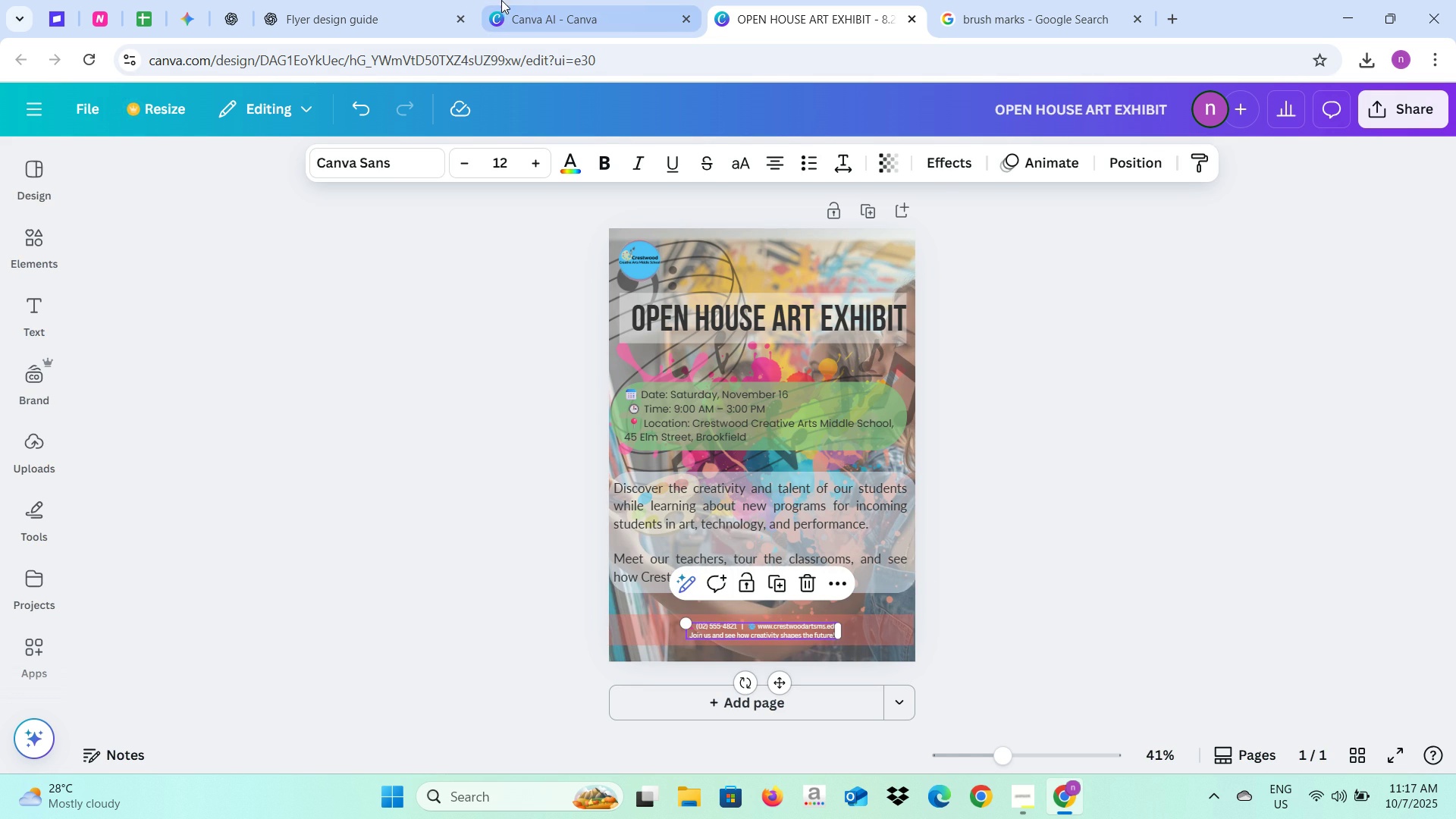 
left_click([419, 7])
 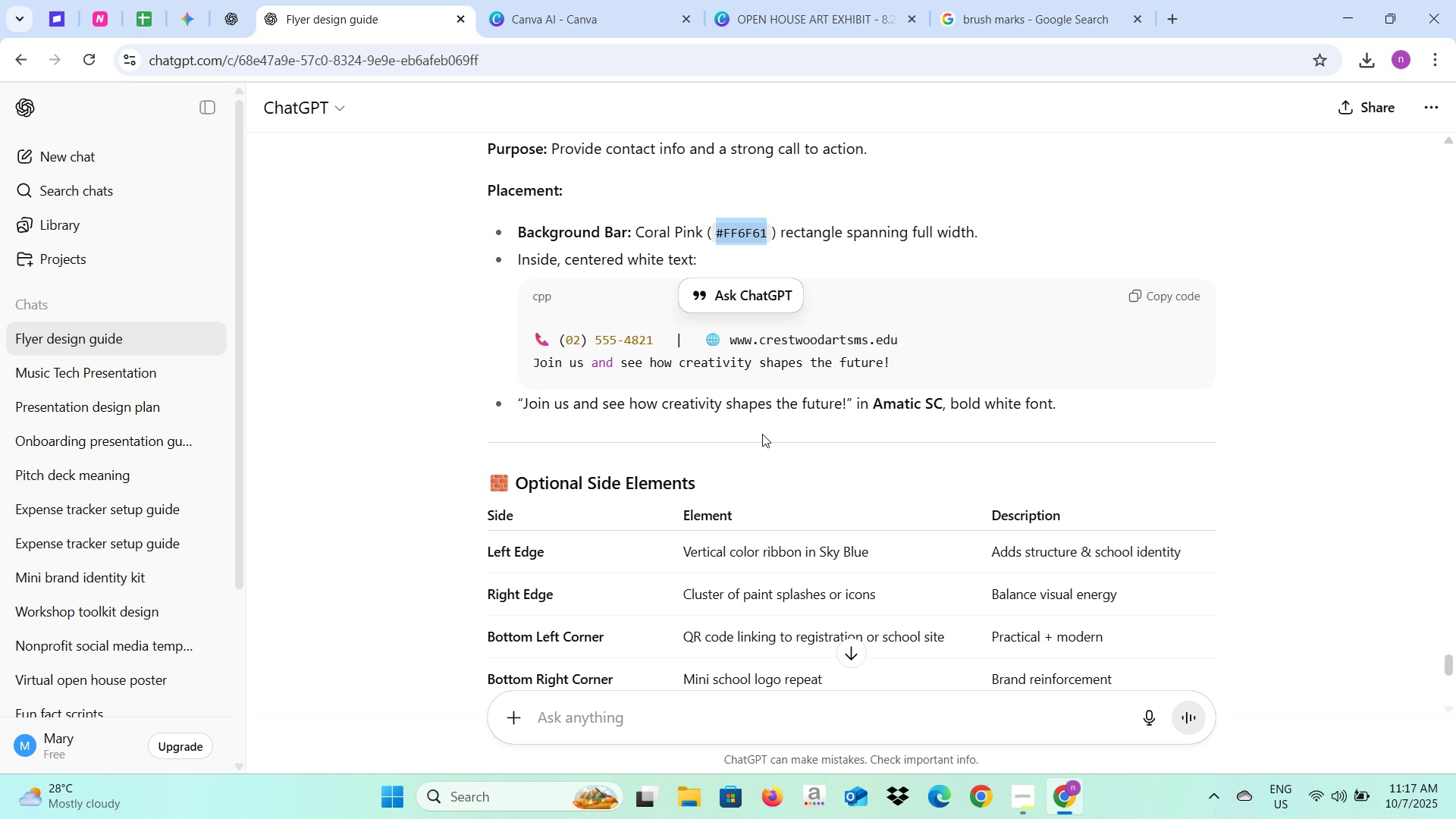 
scroll: coordinate [762, 434], scroll_direction: down, amount: 3.0
 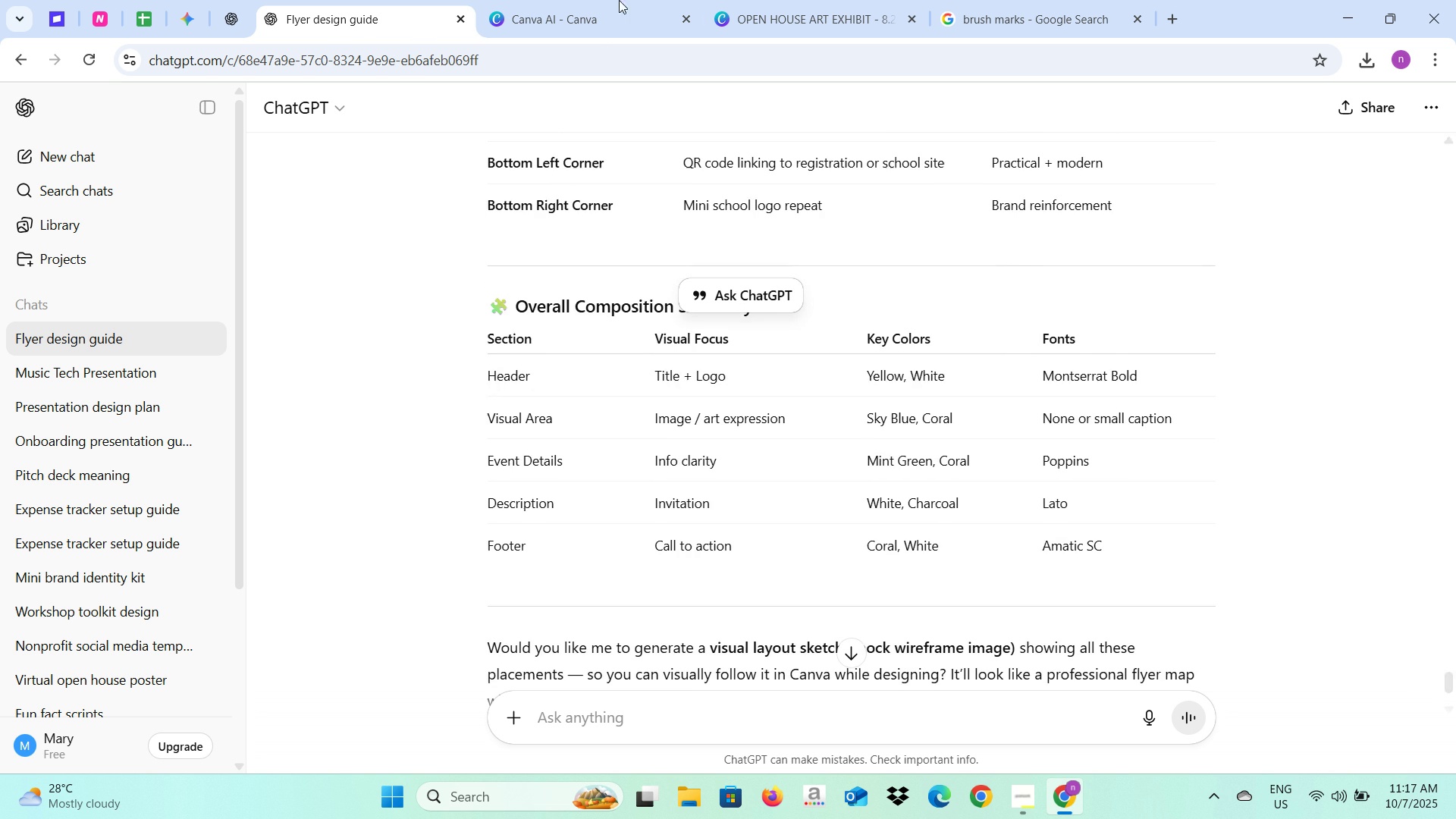 
left_click([620, 0])
 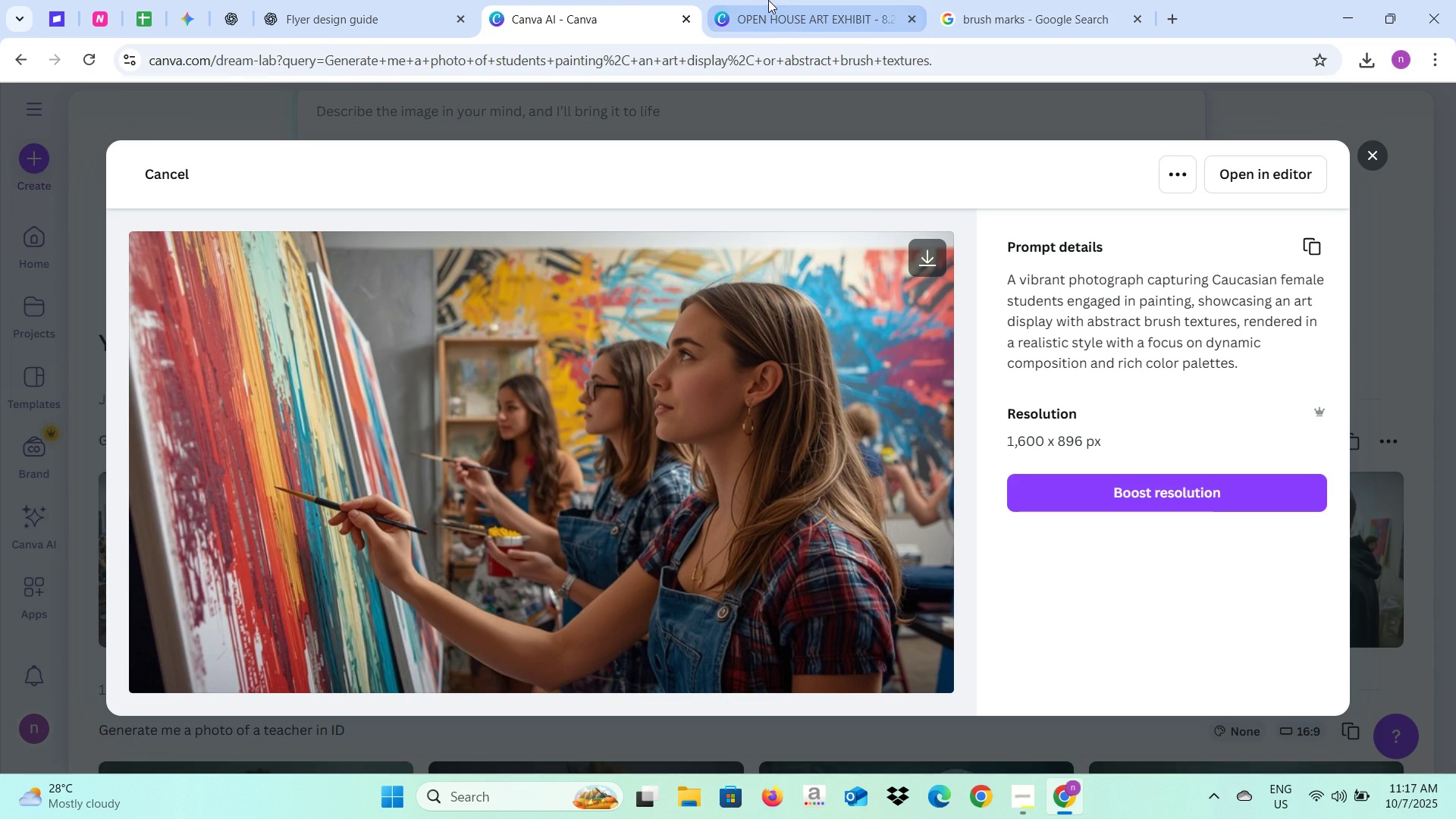 
left_click([768, 0])
 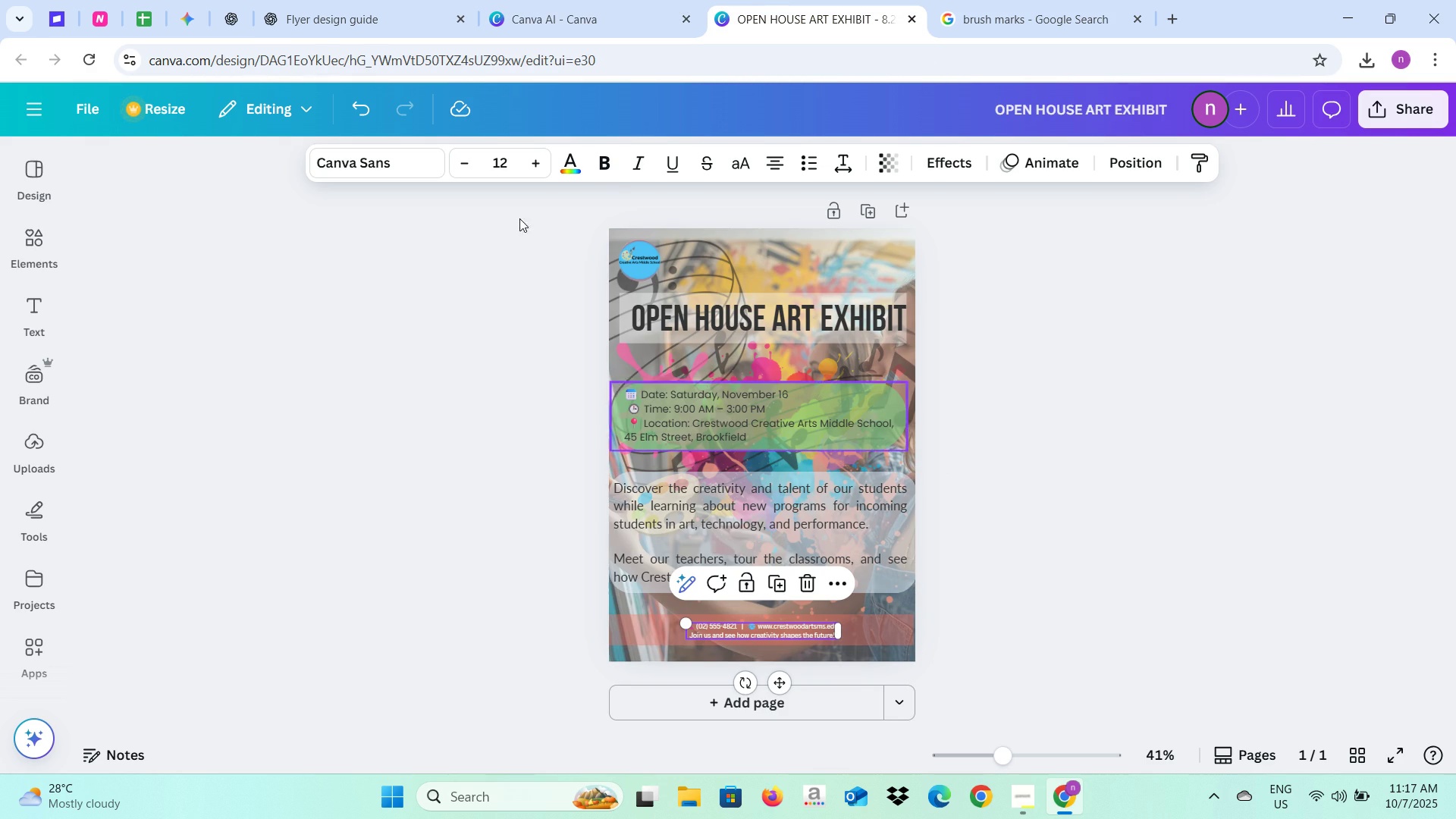 
left_click([571, 174])
 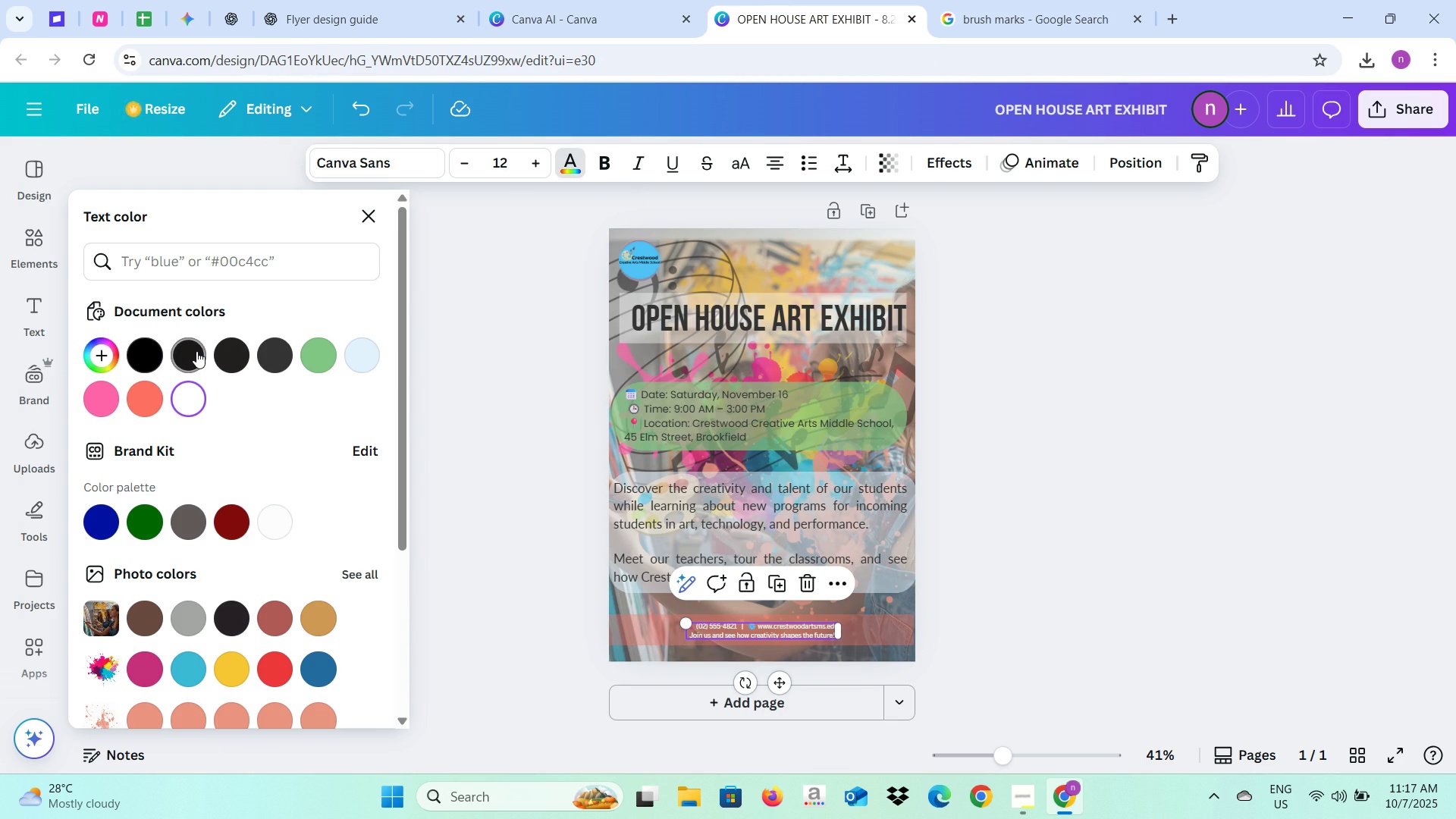 
mouse_move([131, 358])
 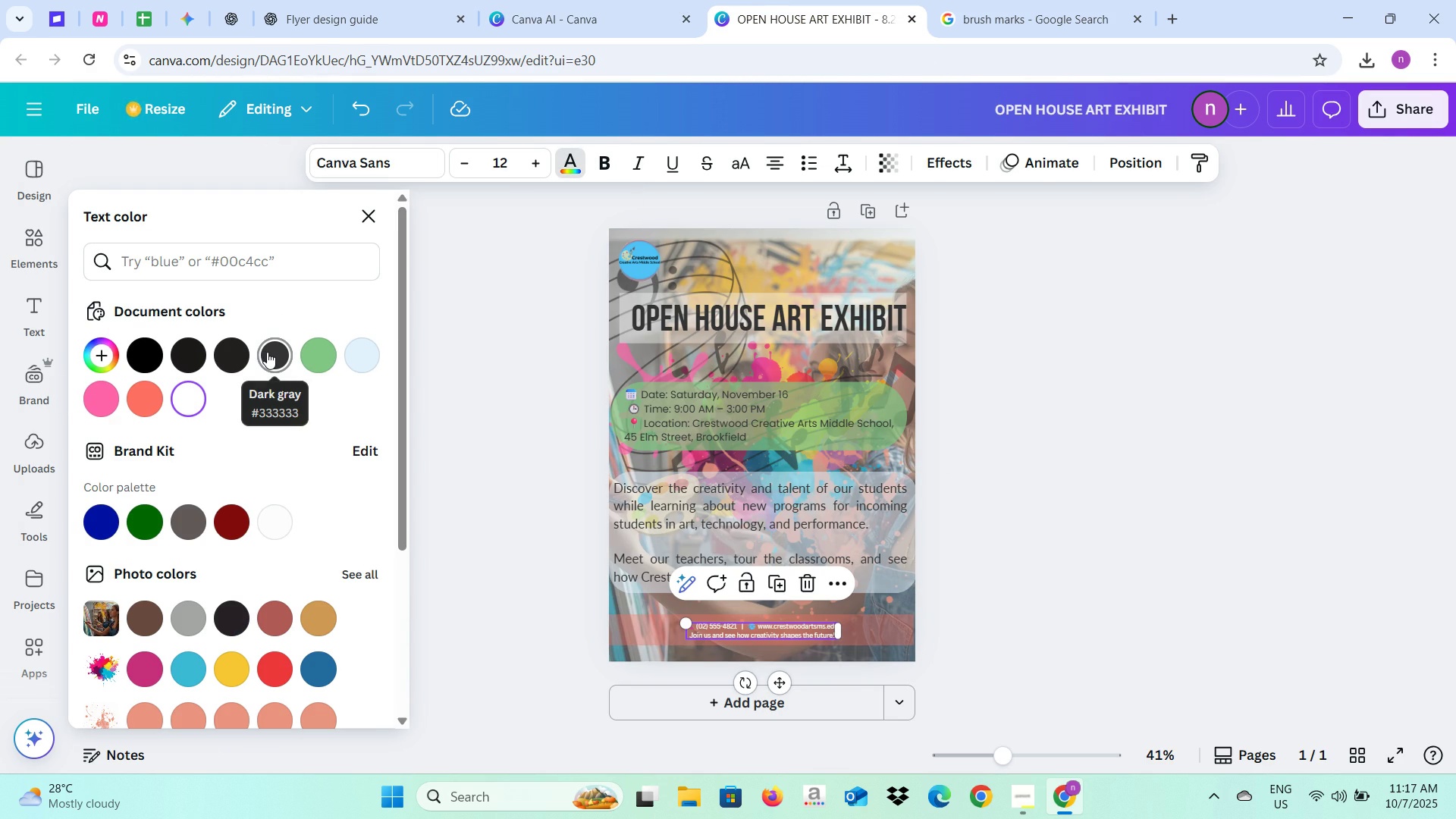 
left_click([268, 352])
 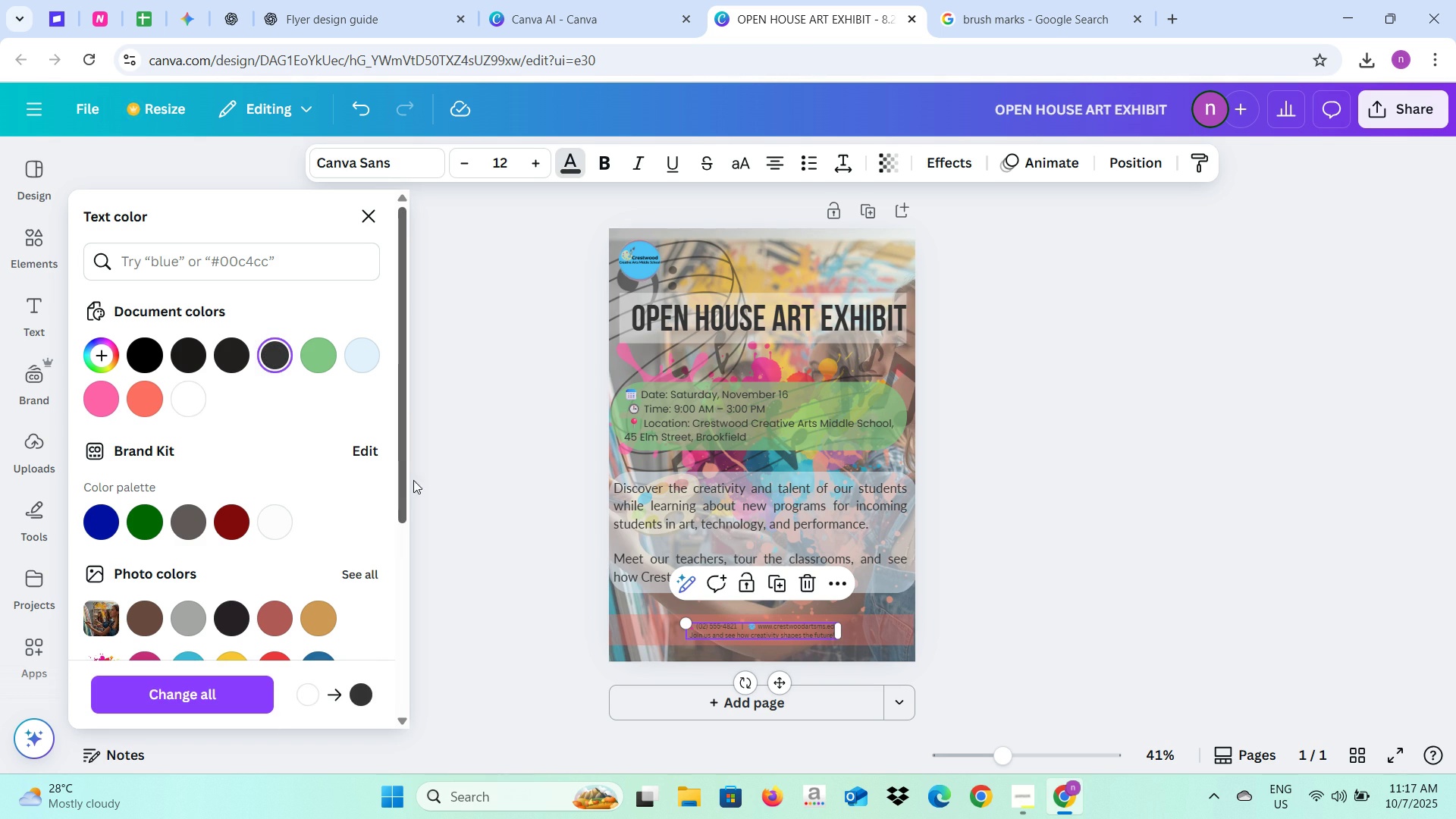 
left_click([467, 498])
 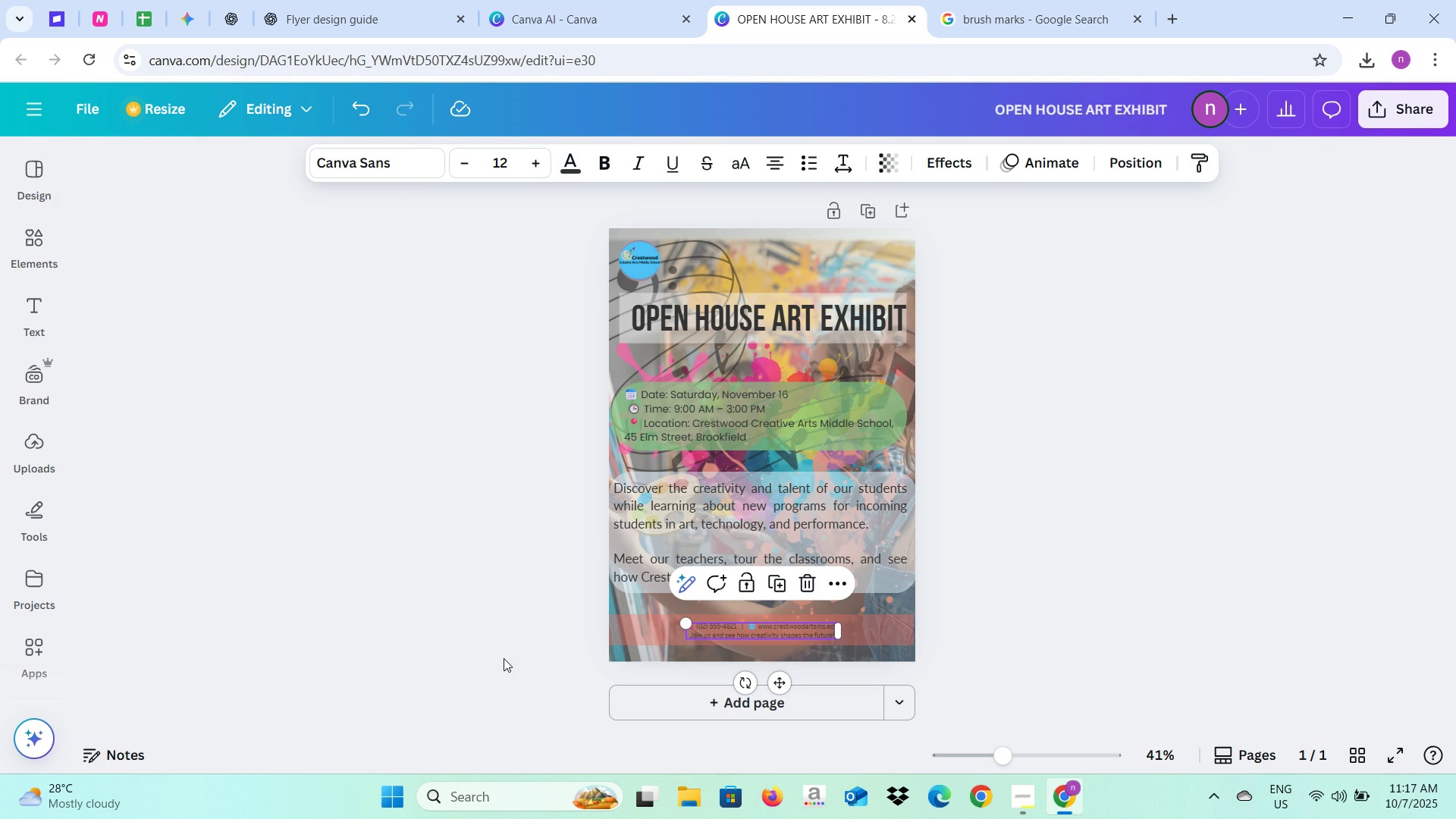 
left_click([504, 658])
 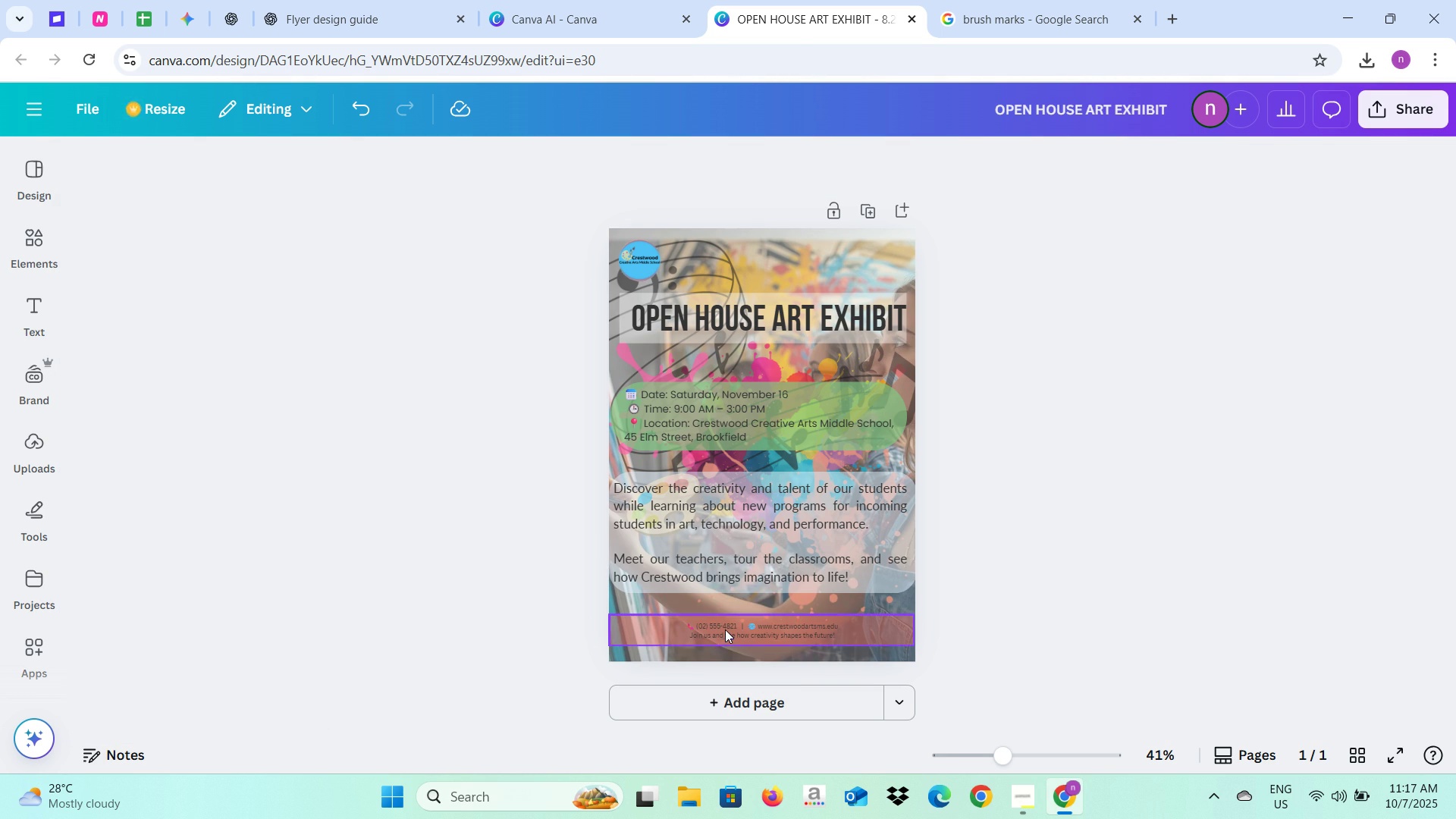 
left_click([725, 629])
 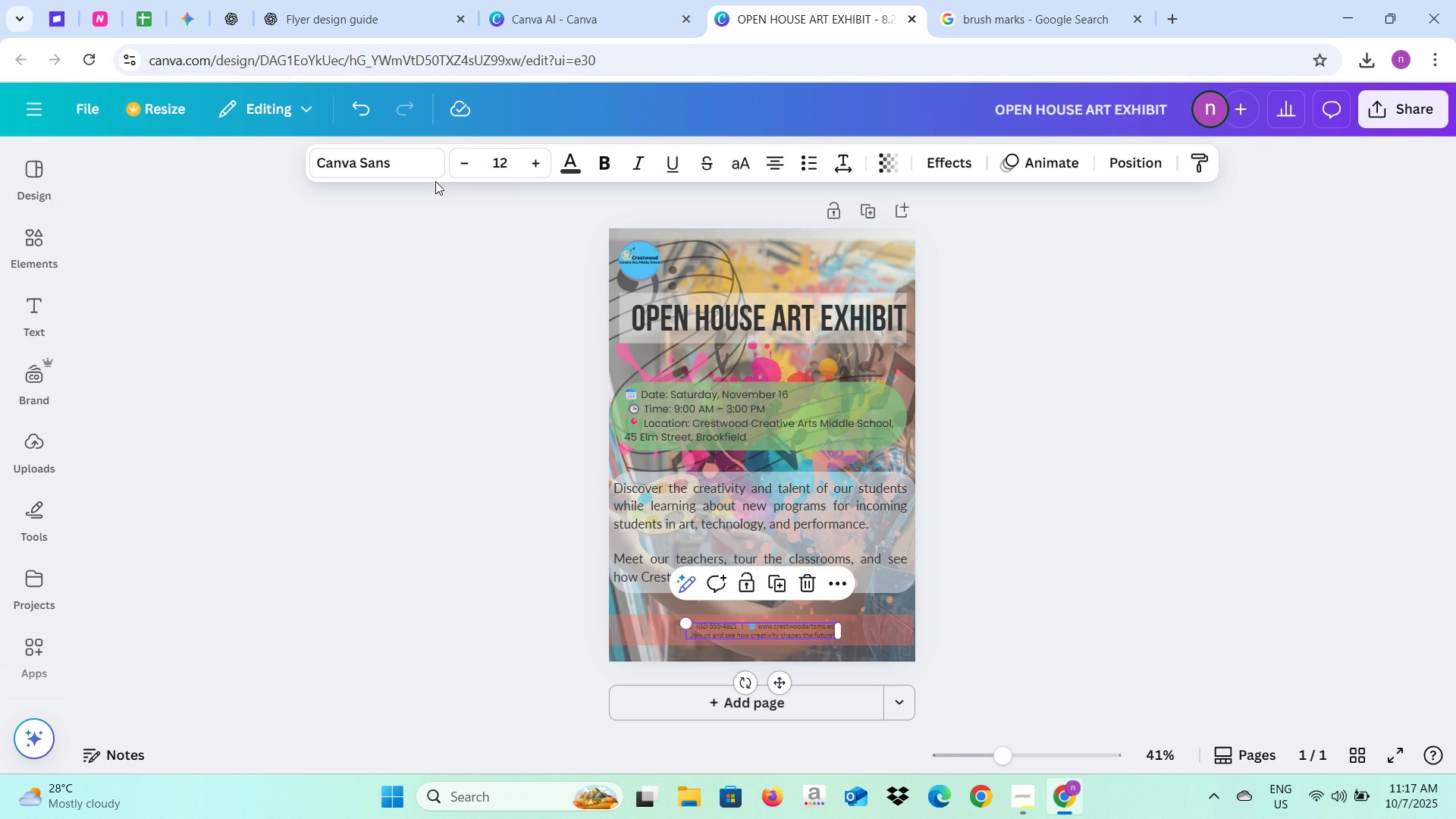 
left_click([428, 177])
 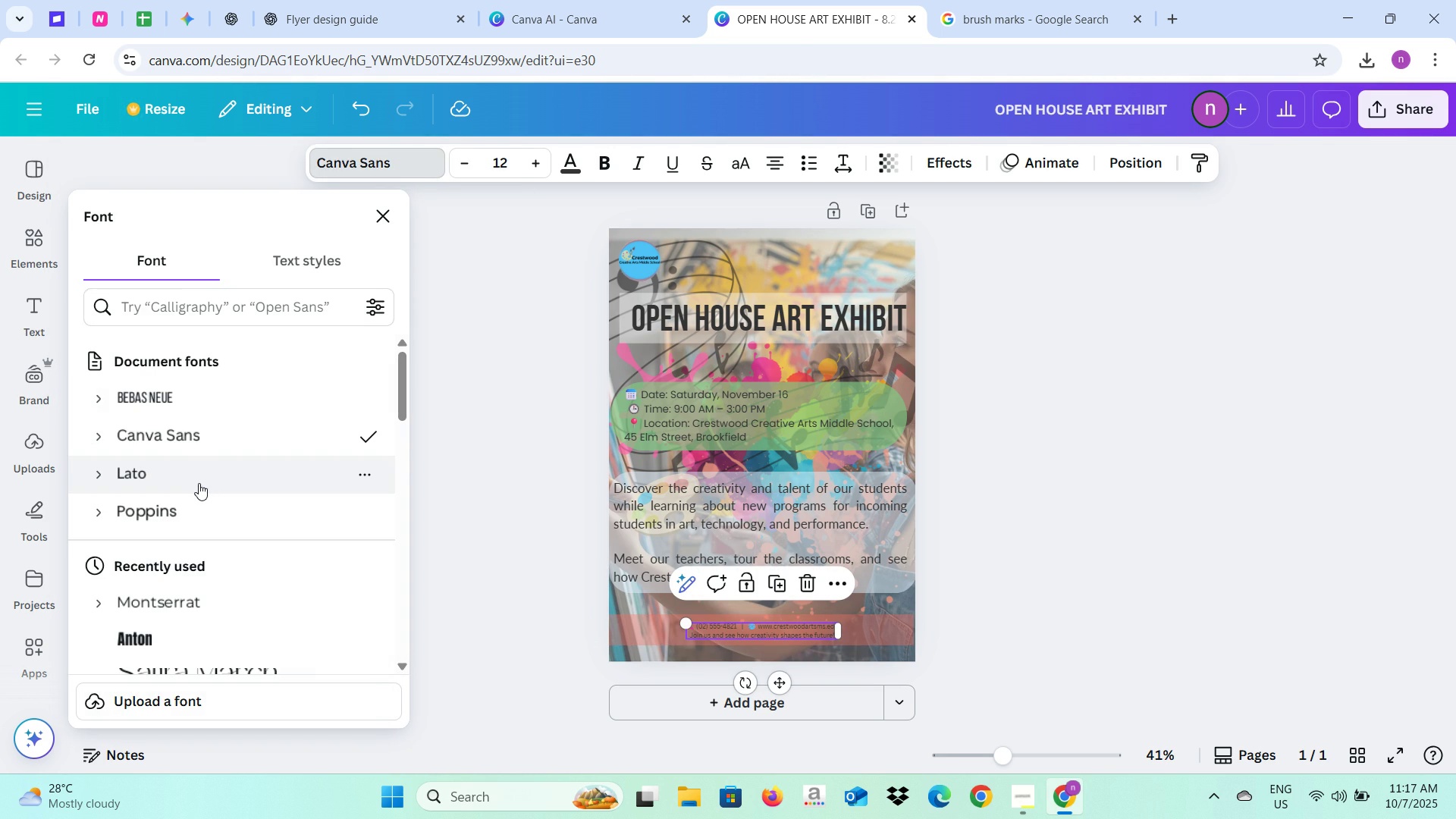 
left_click([199, 483])
 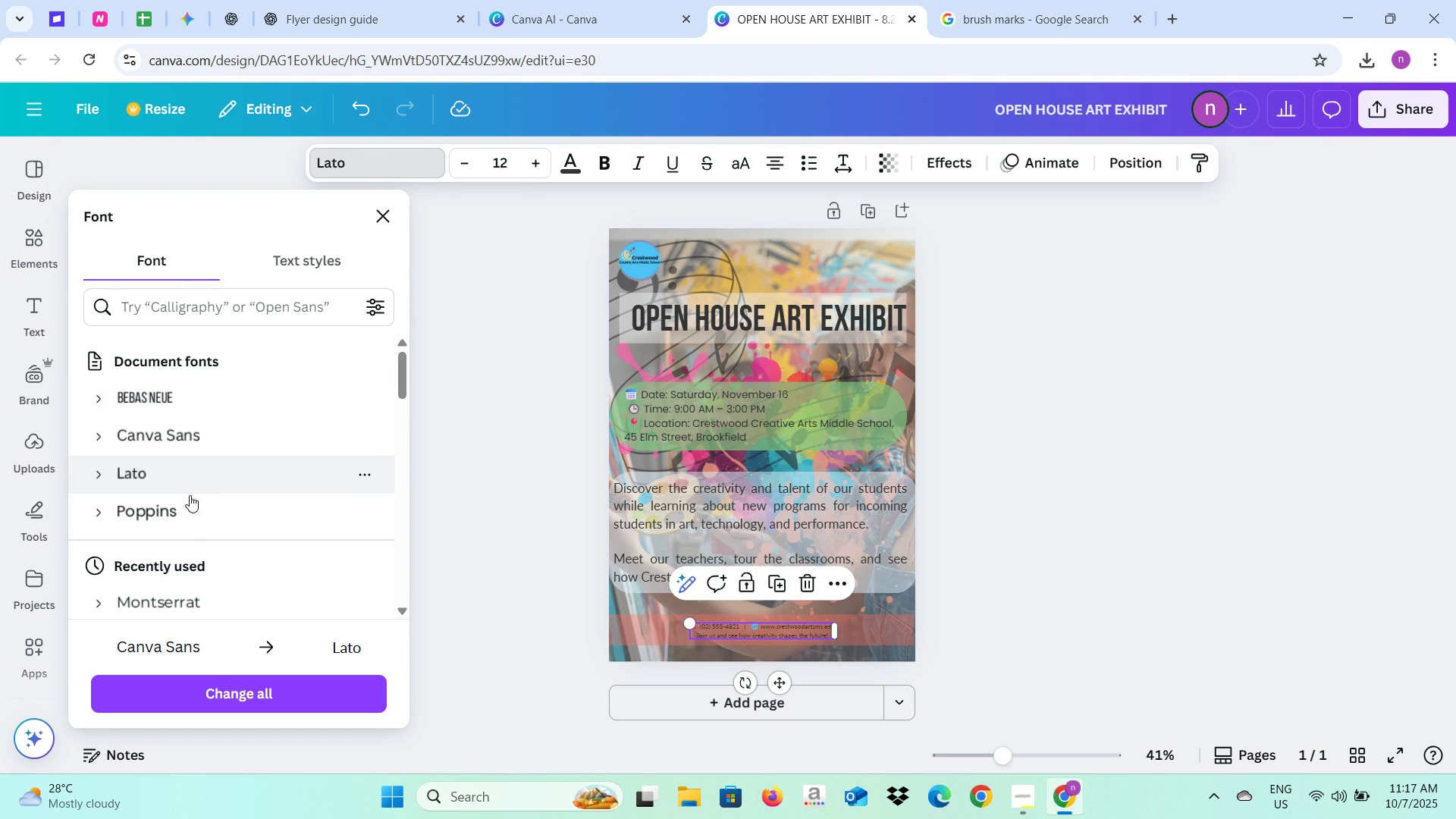 
left_click([179, 518])
 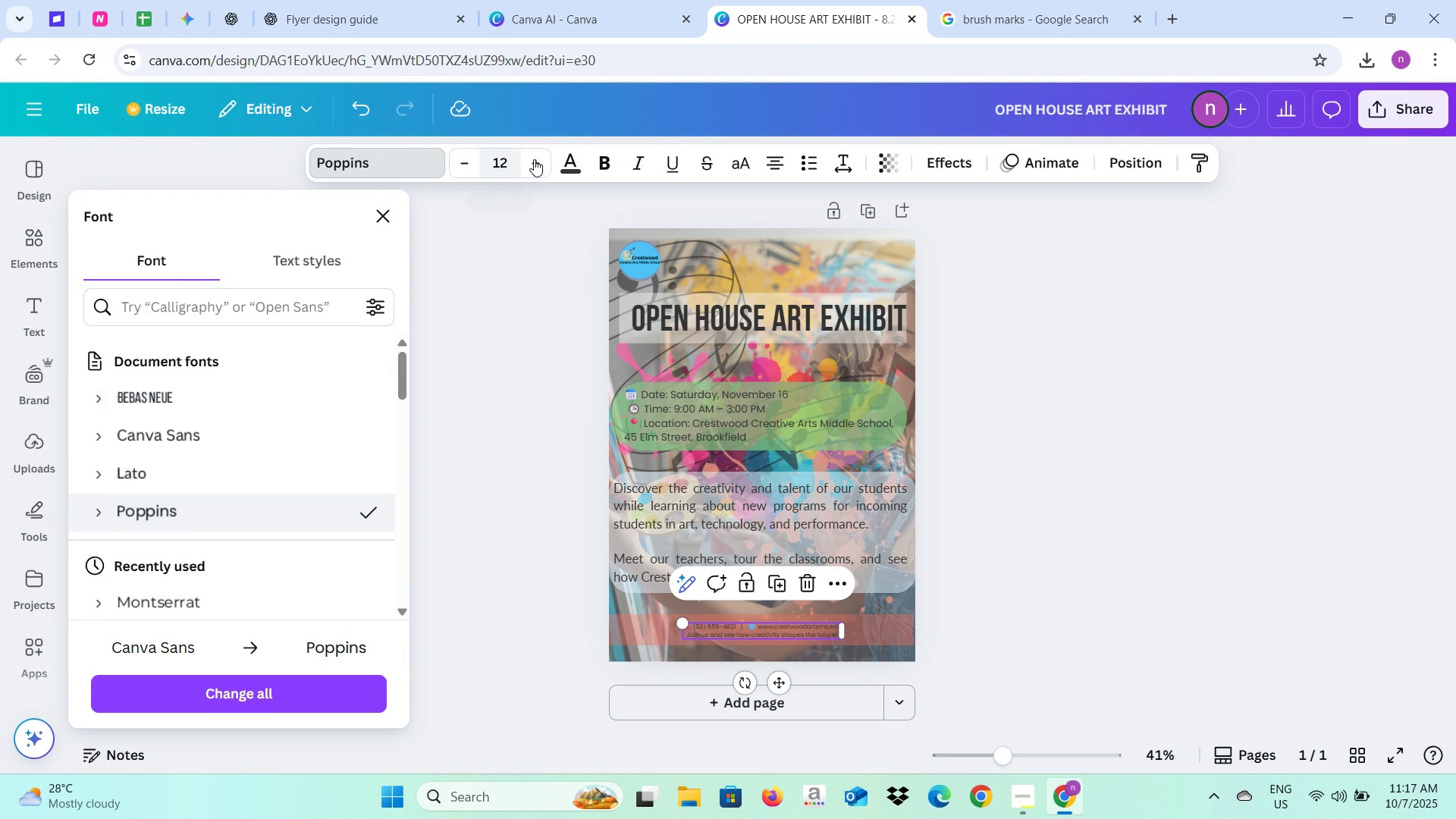 
double_click([538, 162])
 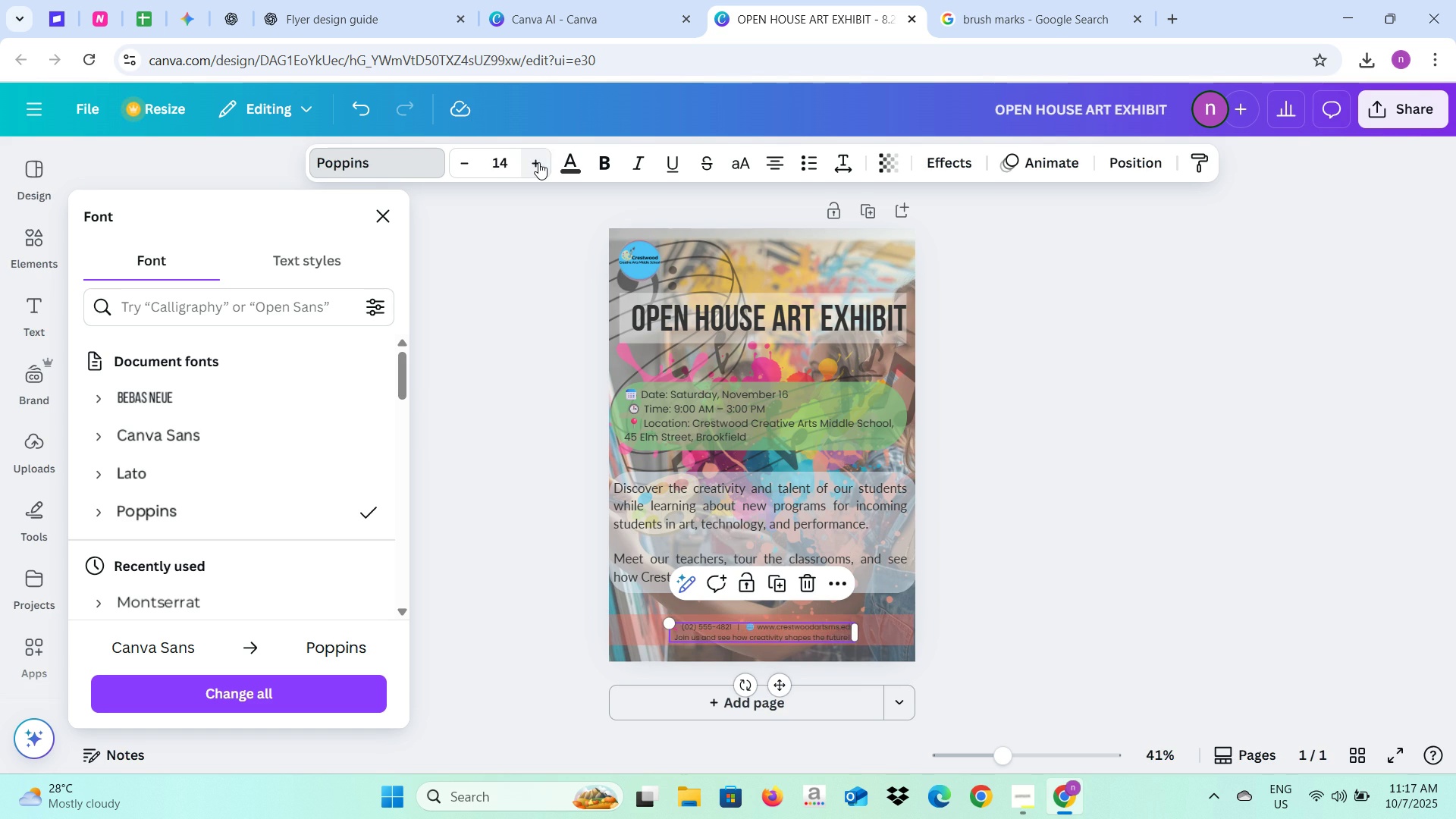 
triple_click([538, 162])
 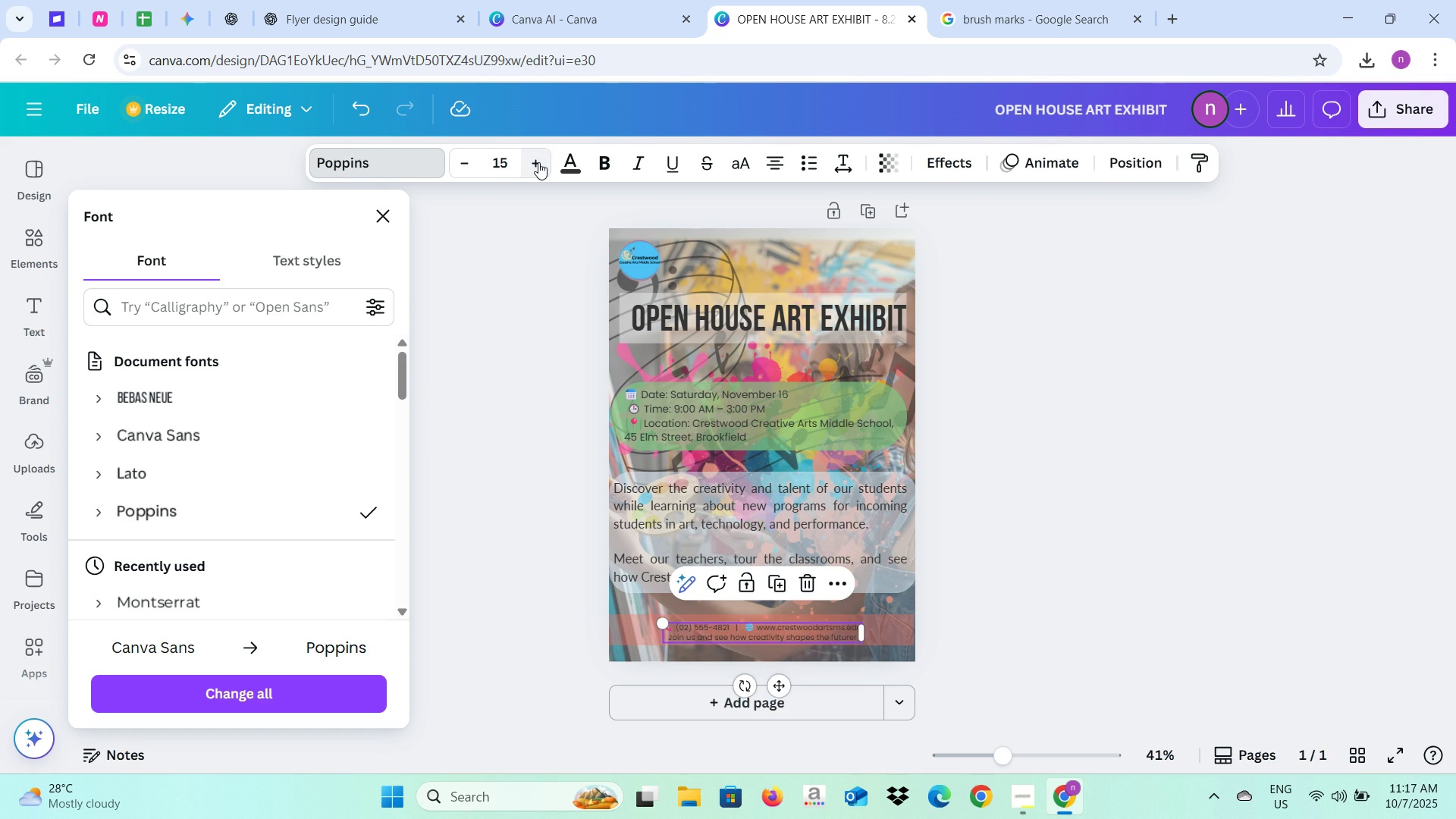 
triple_click([538, 162])
 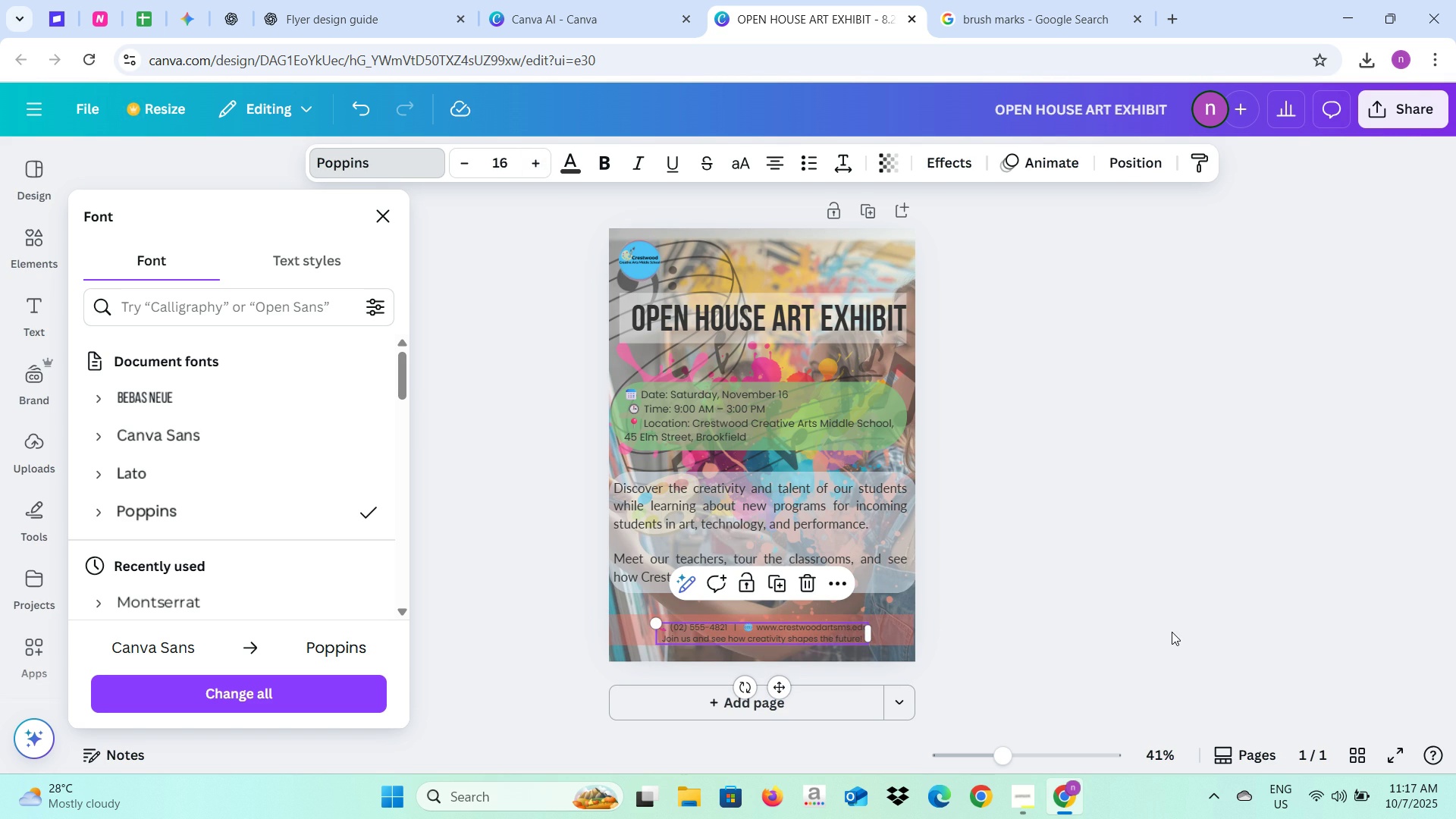 
left_click([1172, 632])
 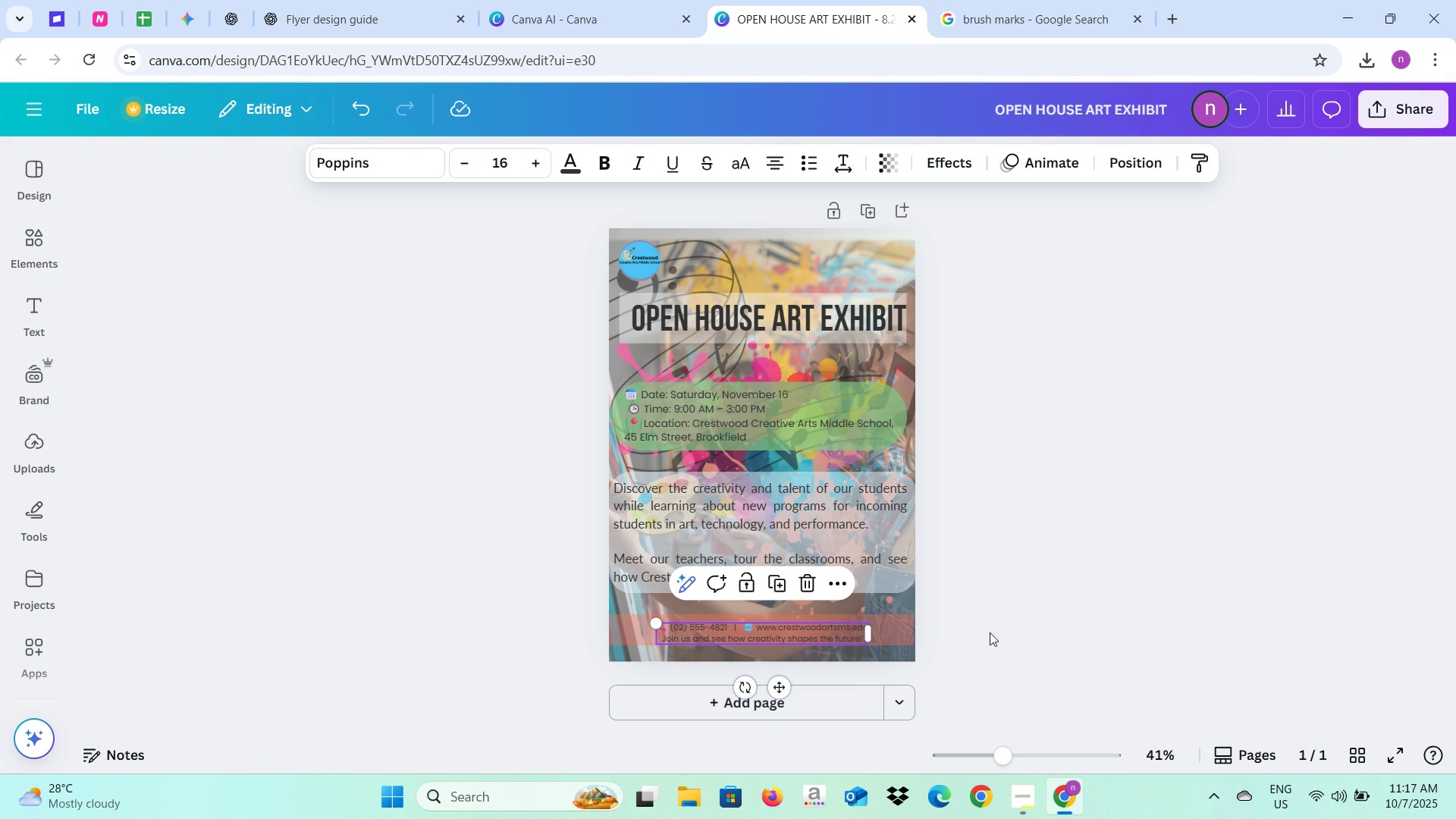 
left_click([1028, 625])
 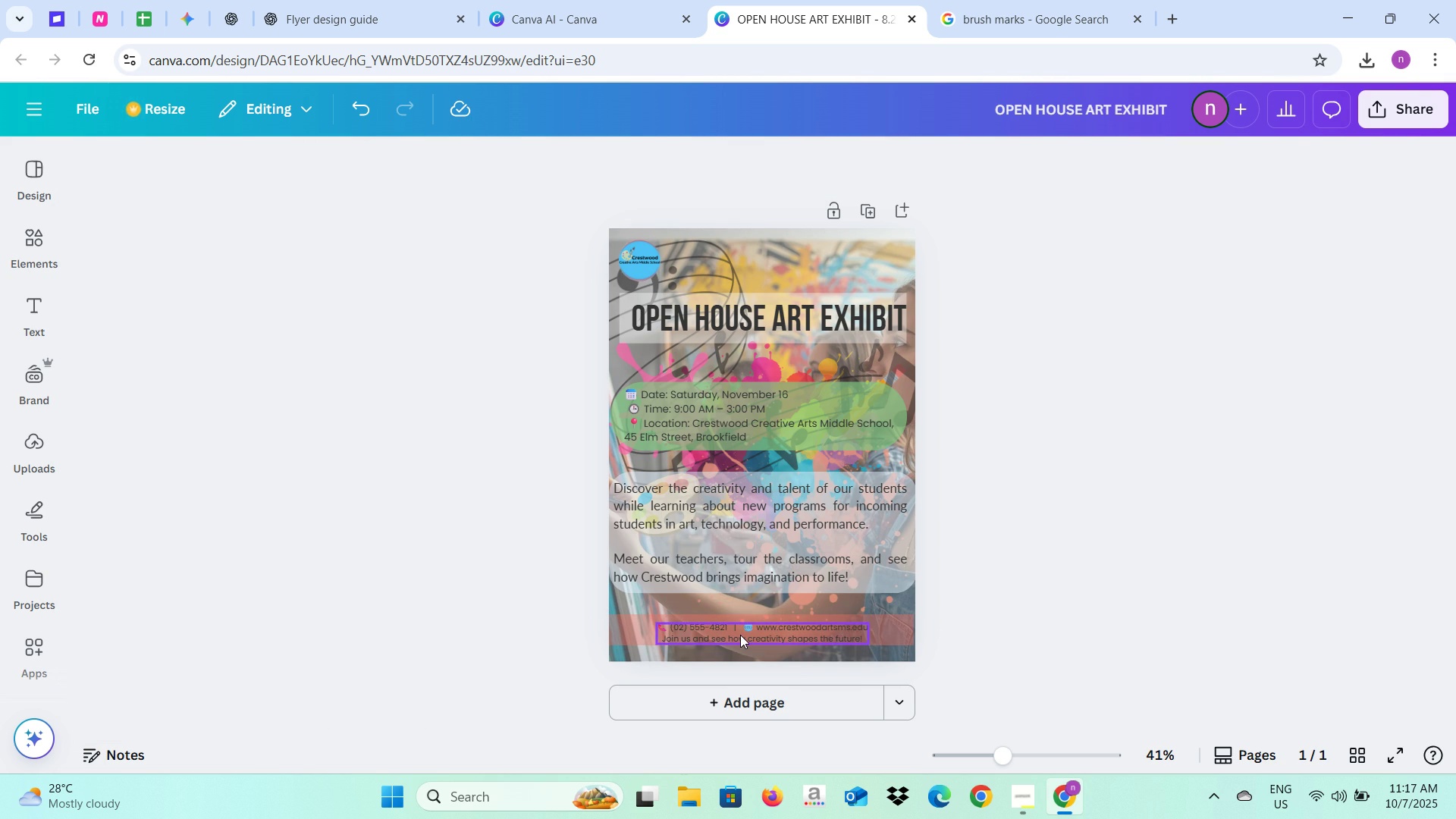 
left_click([740, 635])